 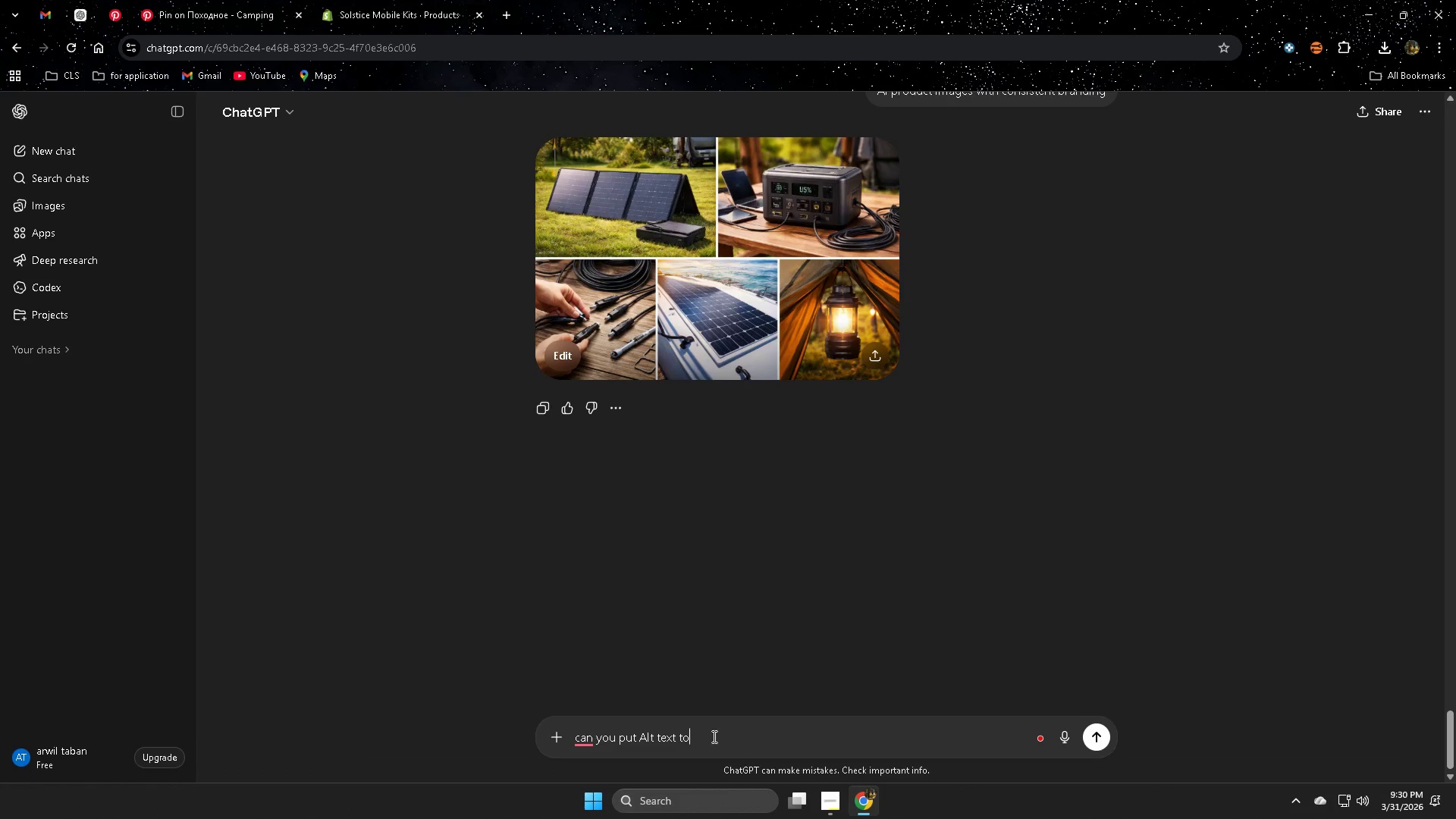 
hold_key(key=Backspace, duration=0.56)
 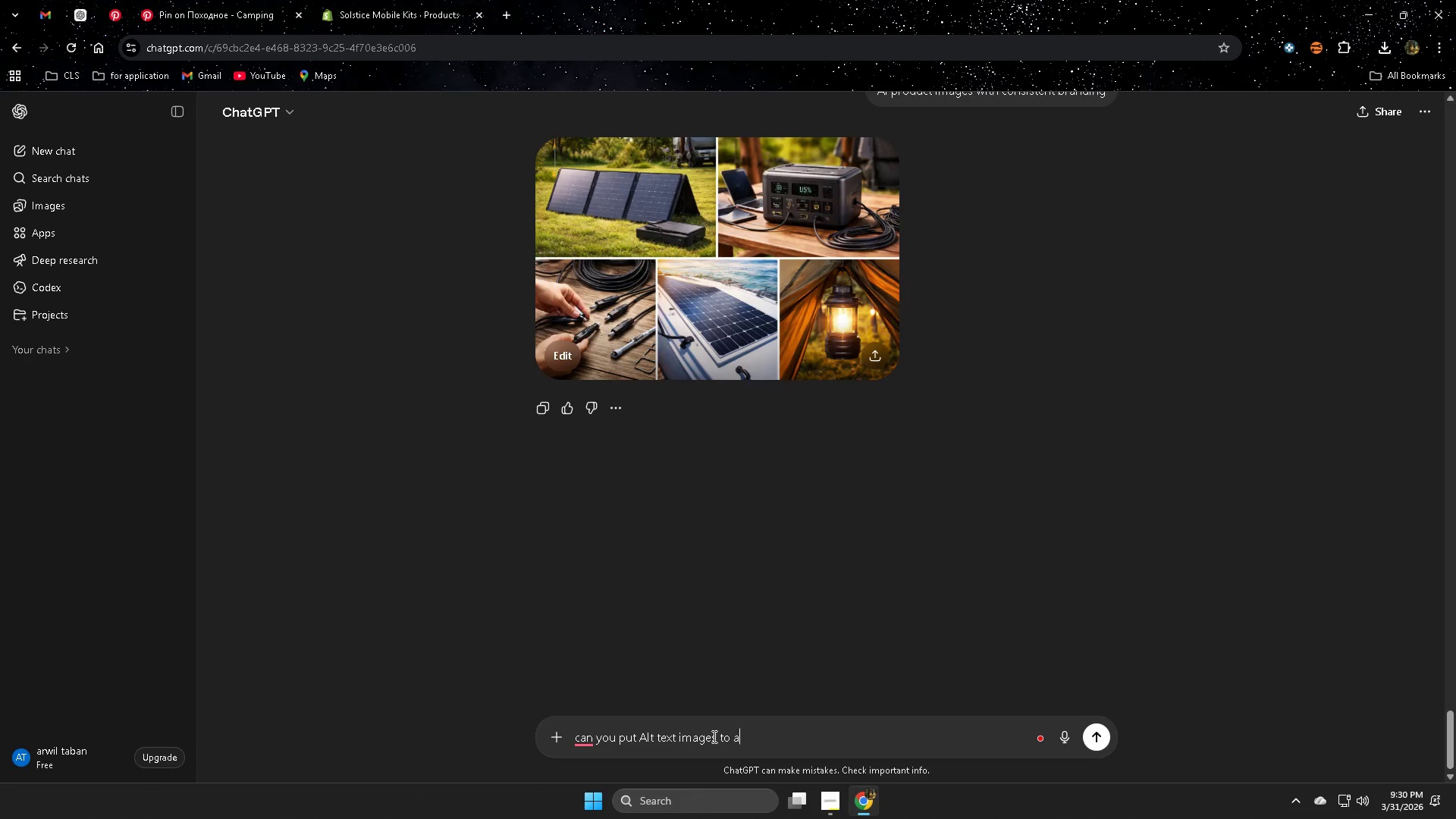 
wait(6.75)
 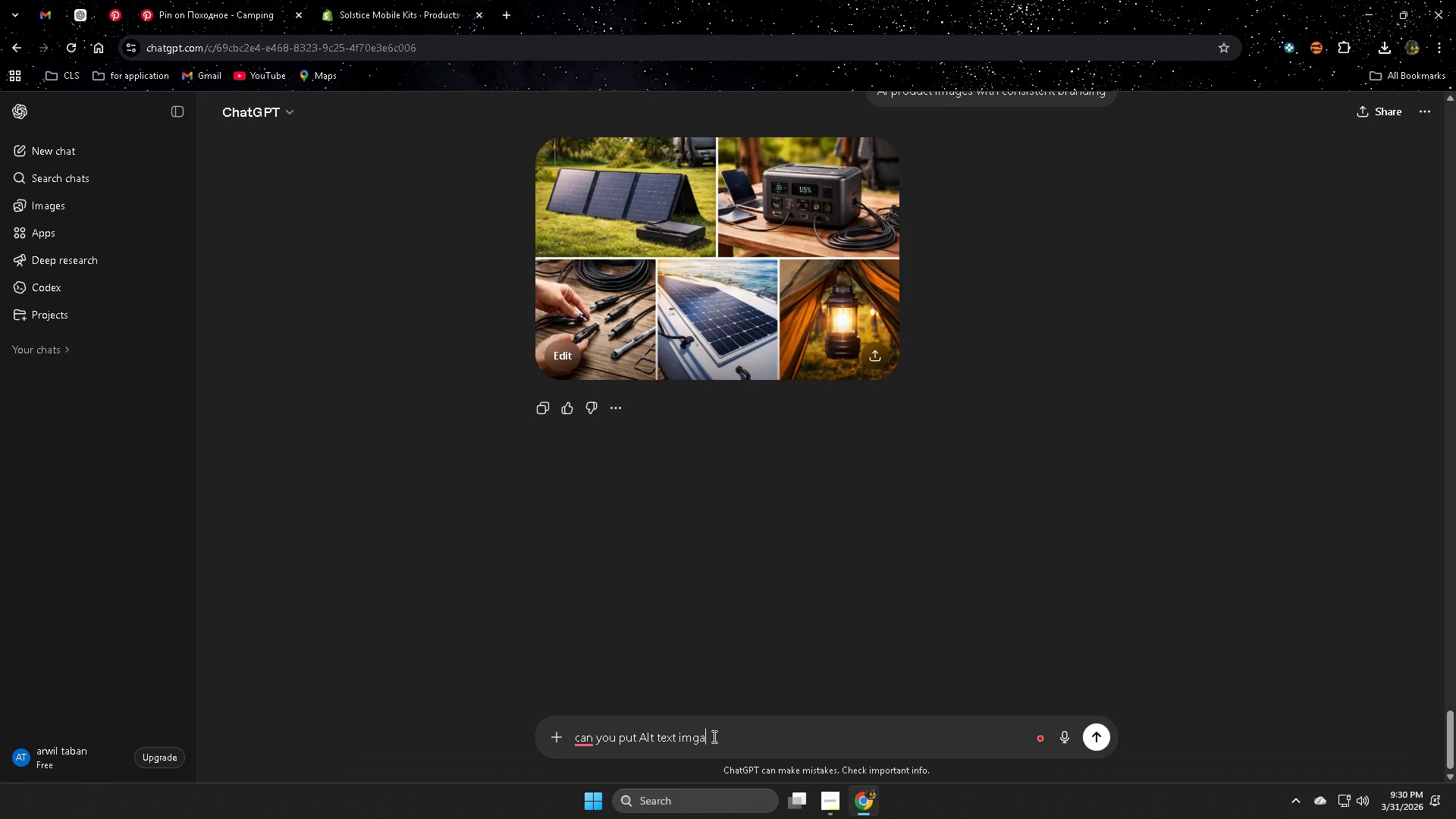 
hold_key(key=Backspace, duration=0.77)
 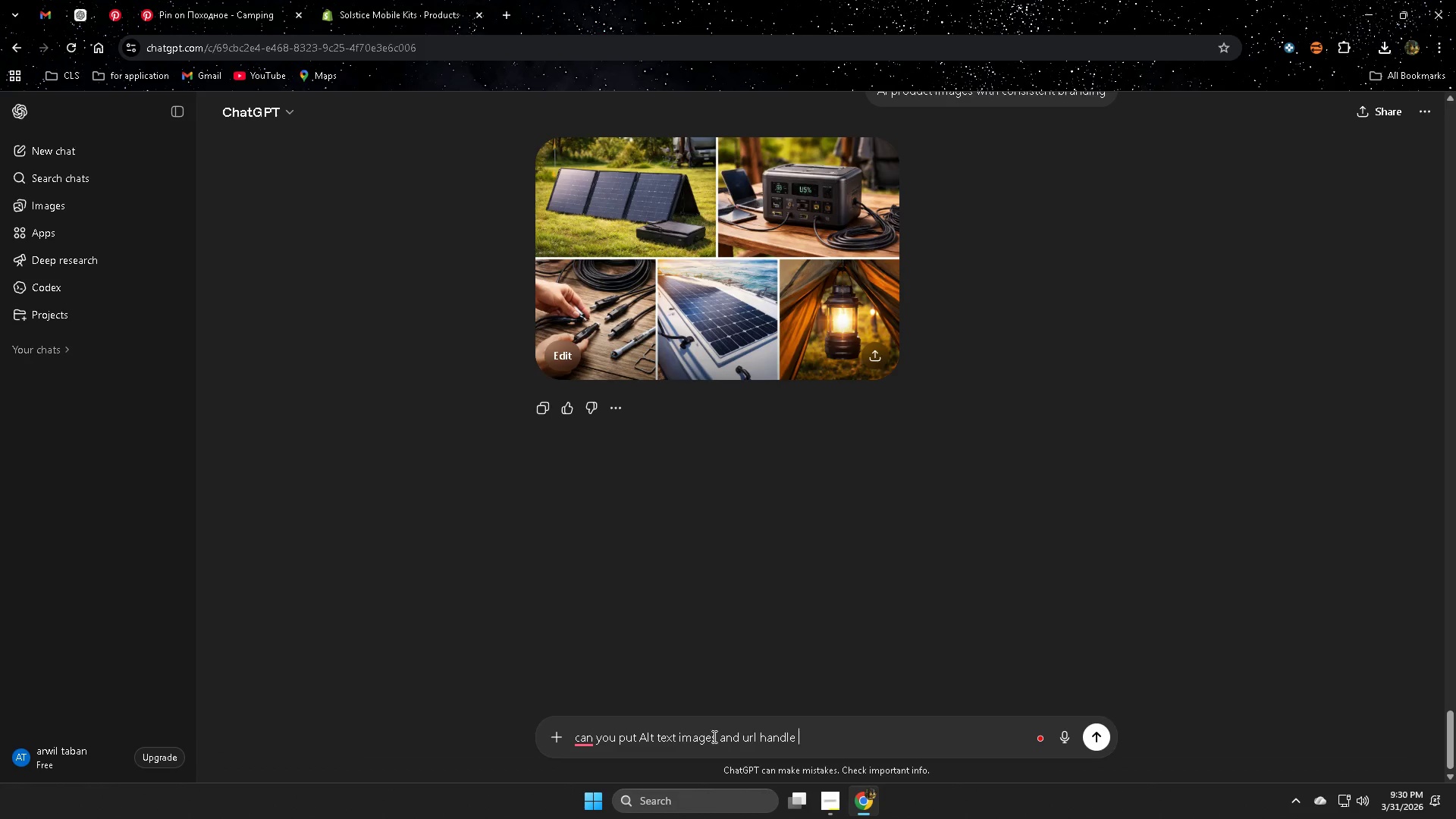 
wait(8.14)
 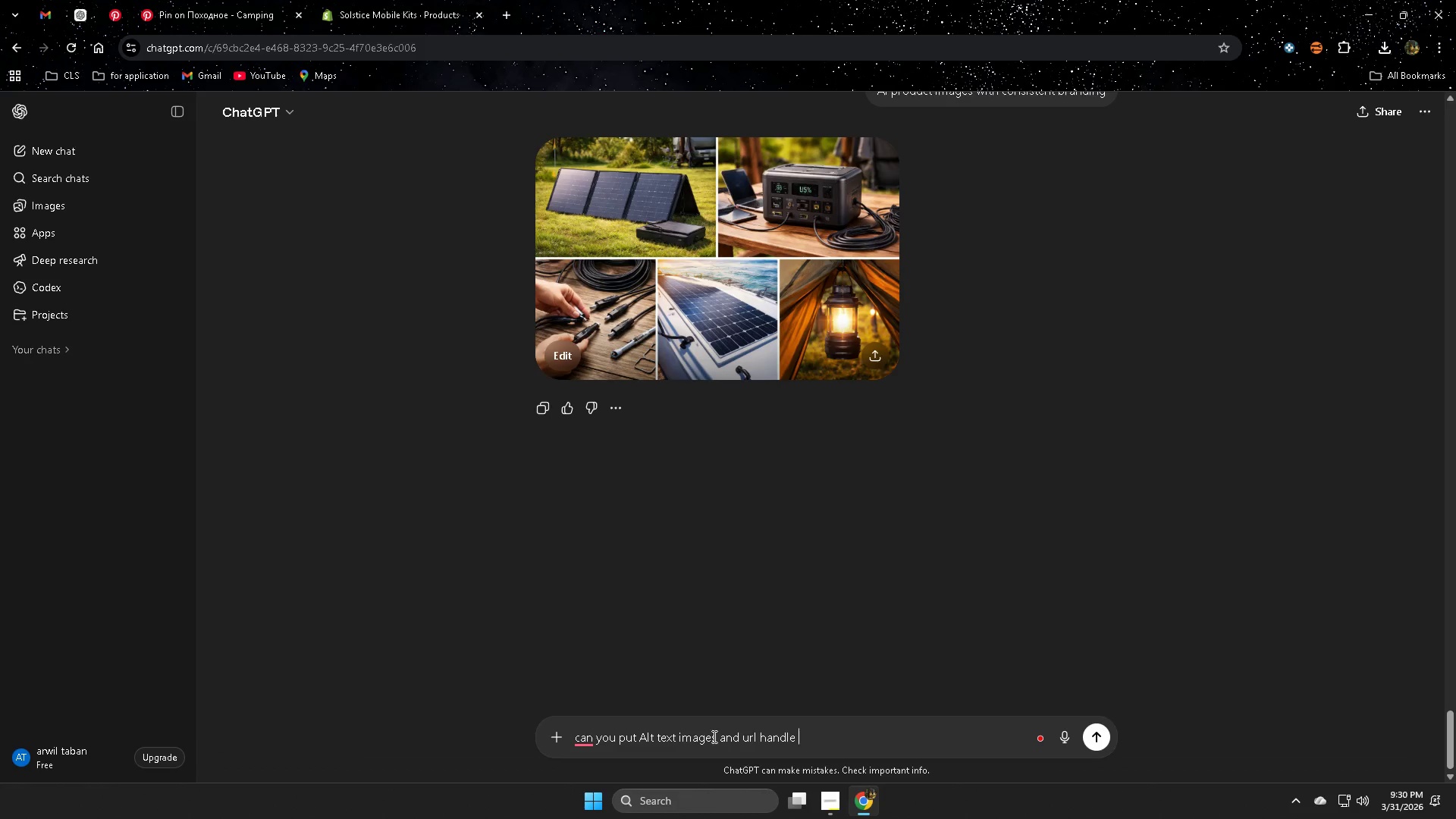 
key(Enter)
 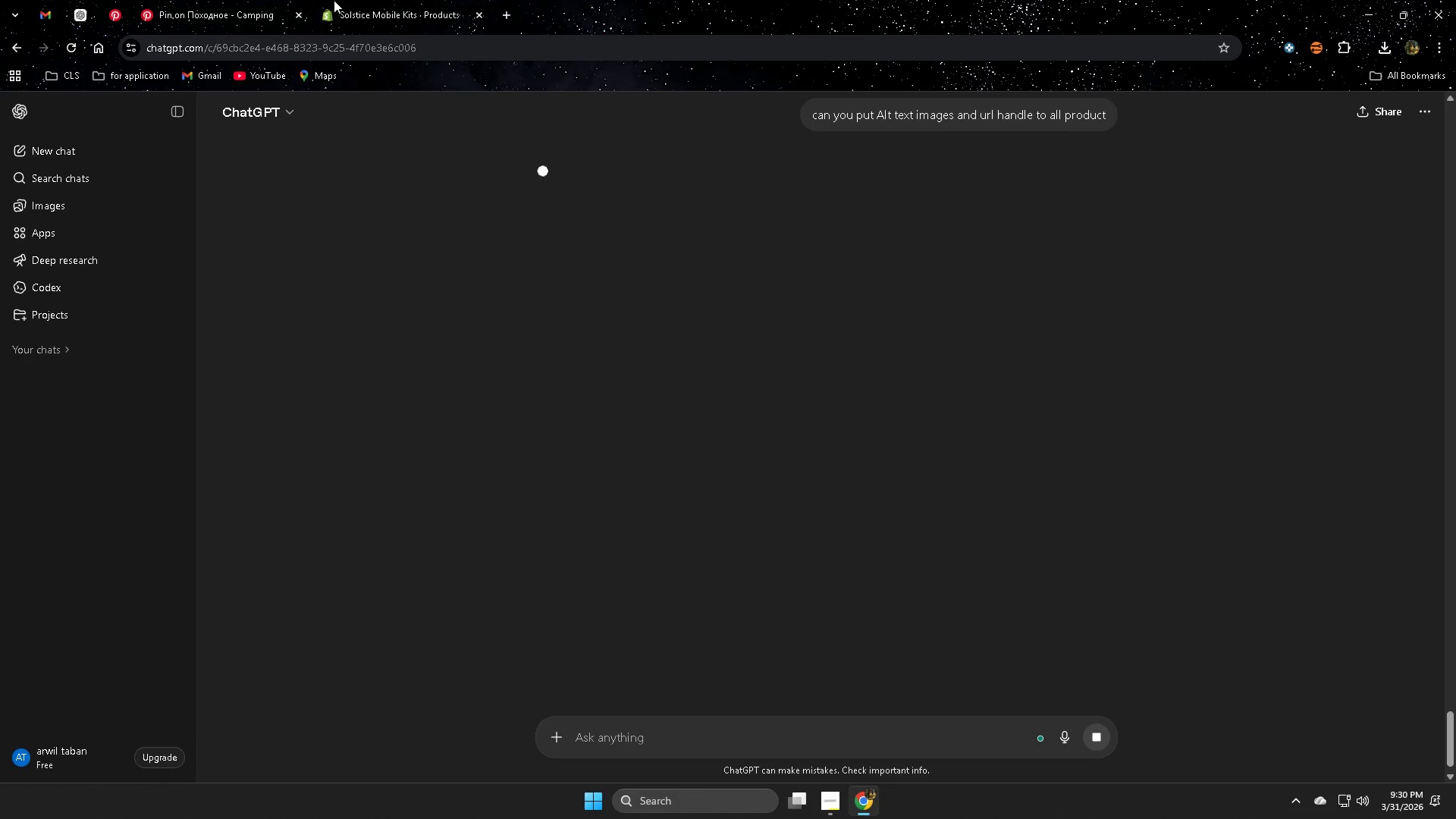 
left_click([410, 0])
 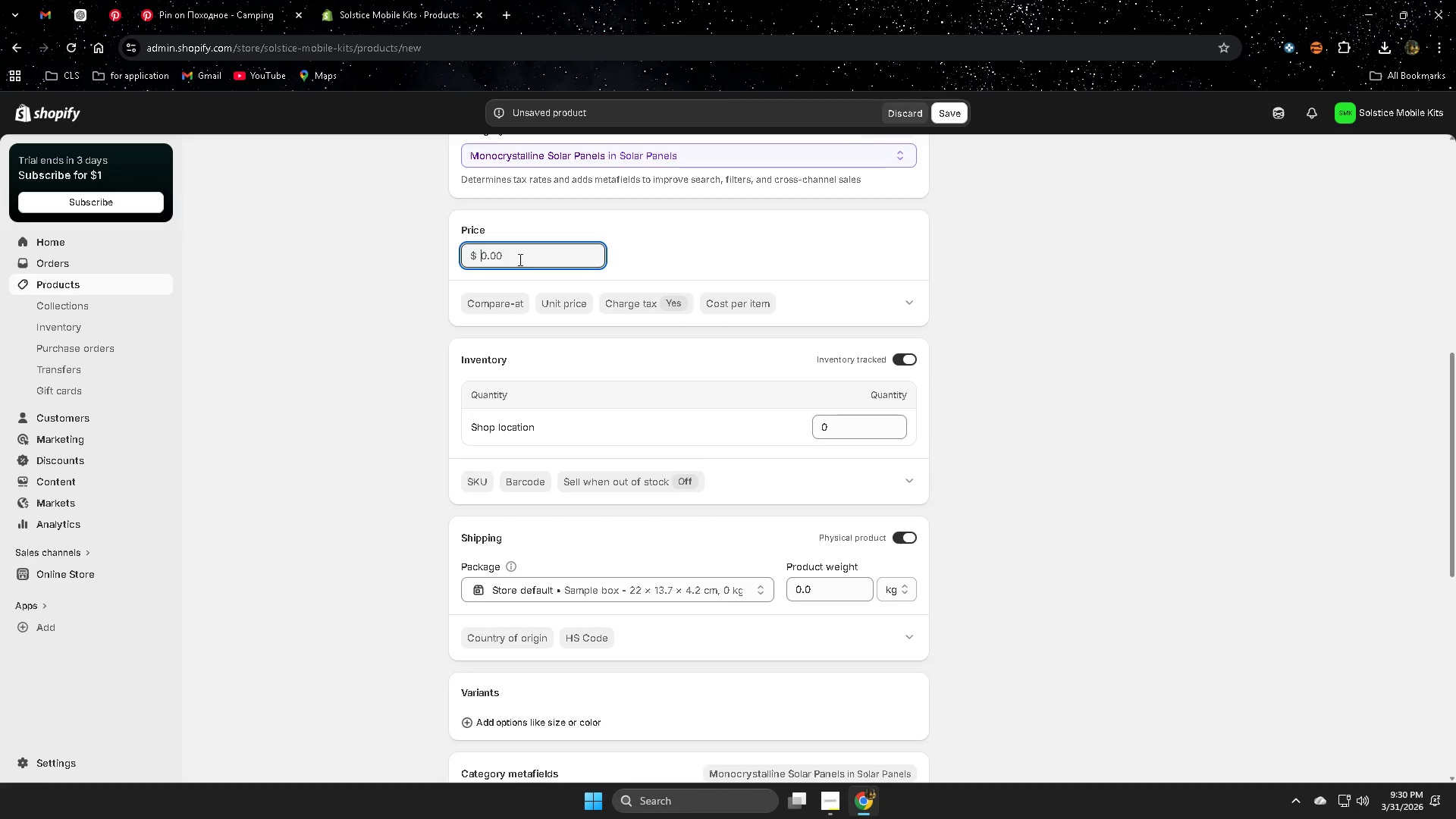 
left_click([824, 799])
 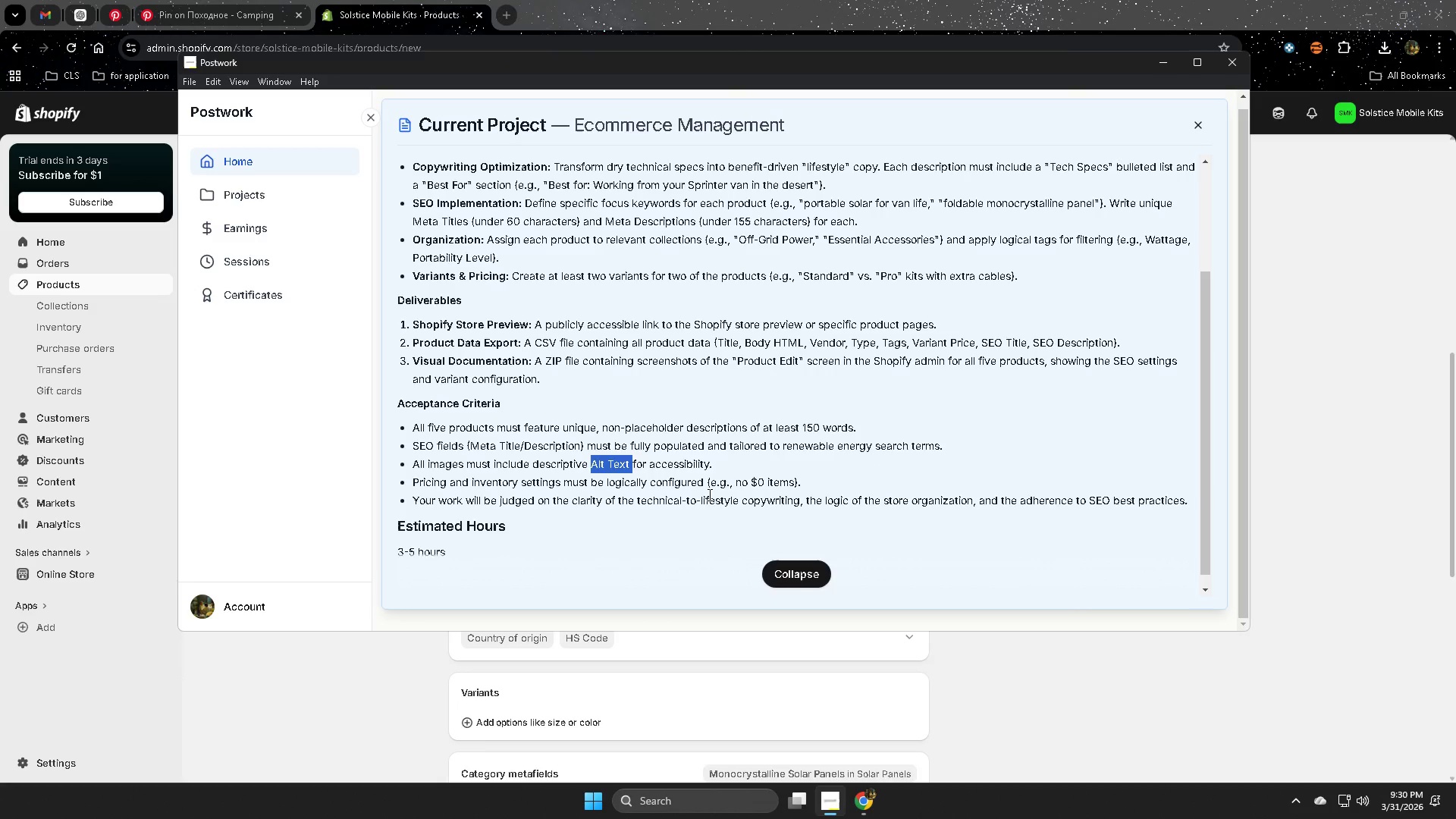 
wait(9.16)
 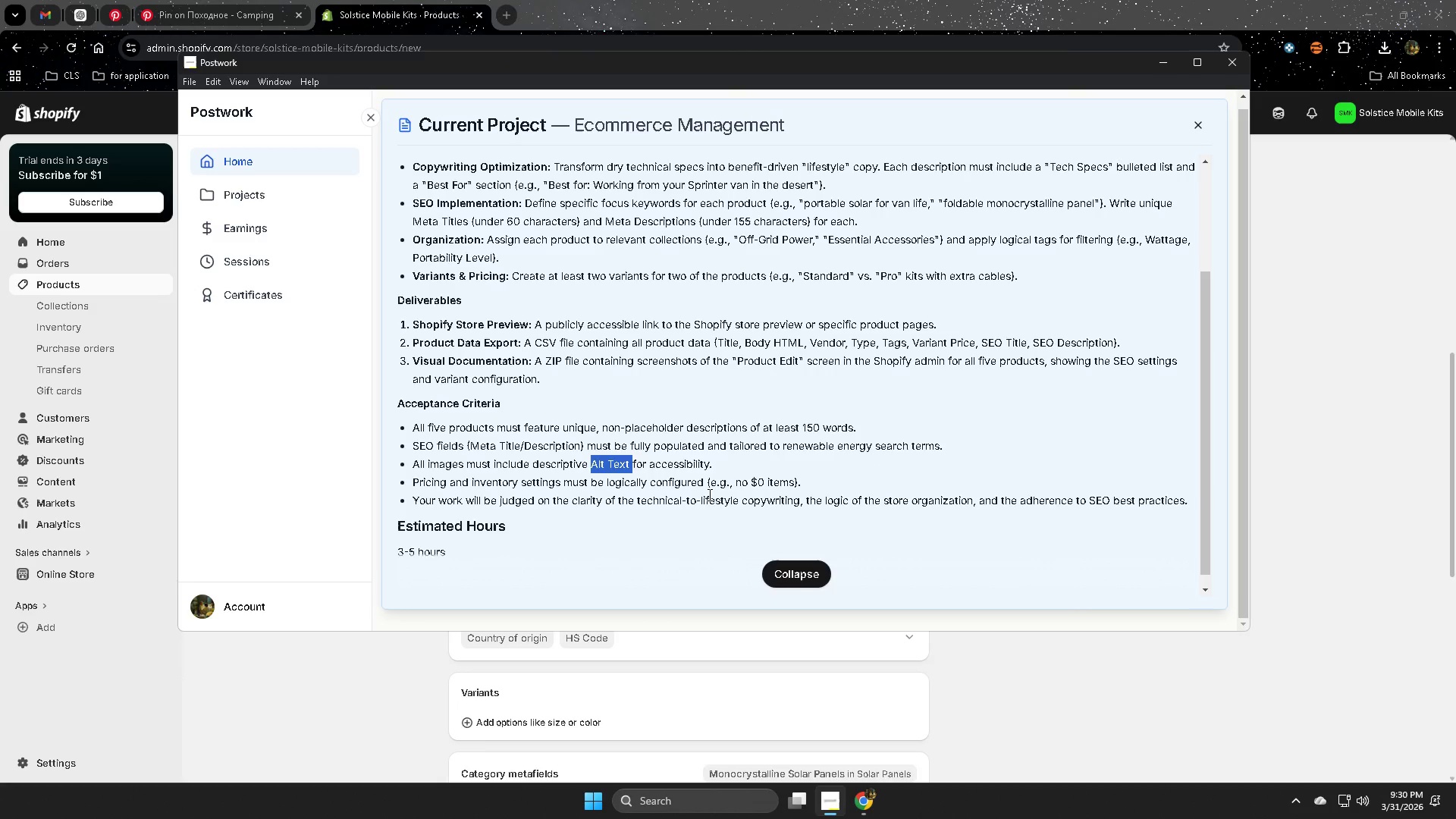 
left_click([1160, 60])
 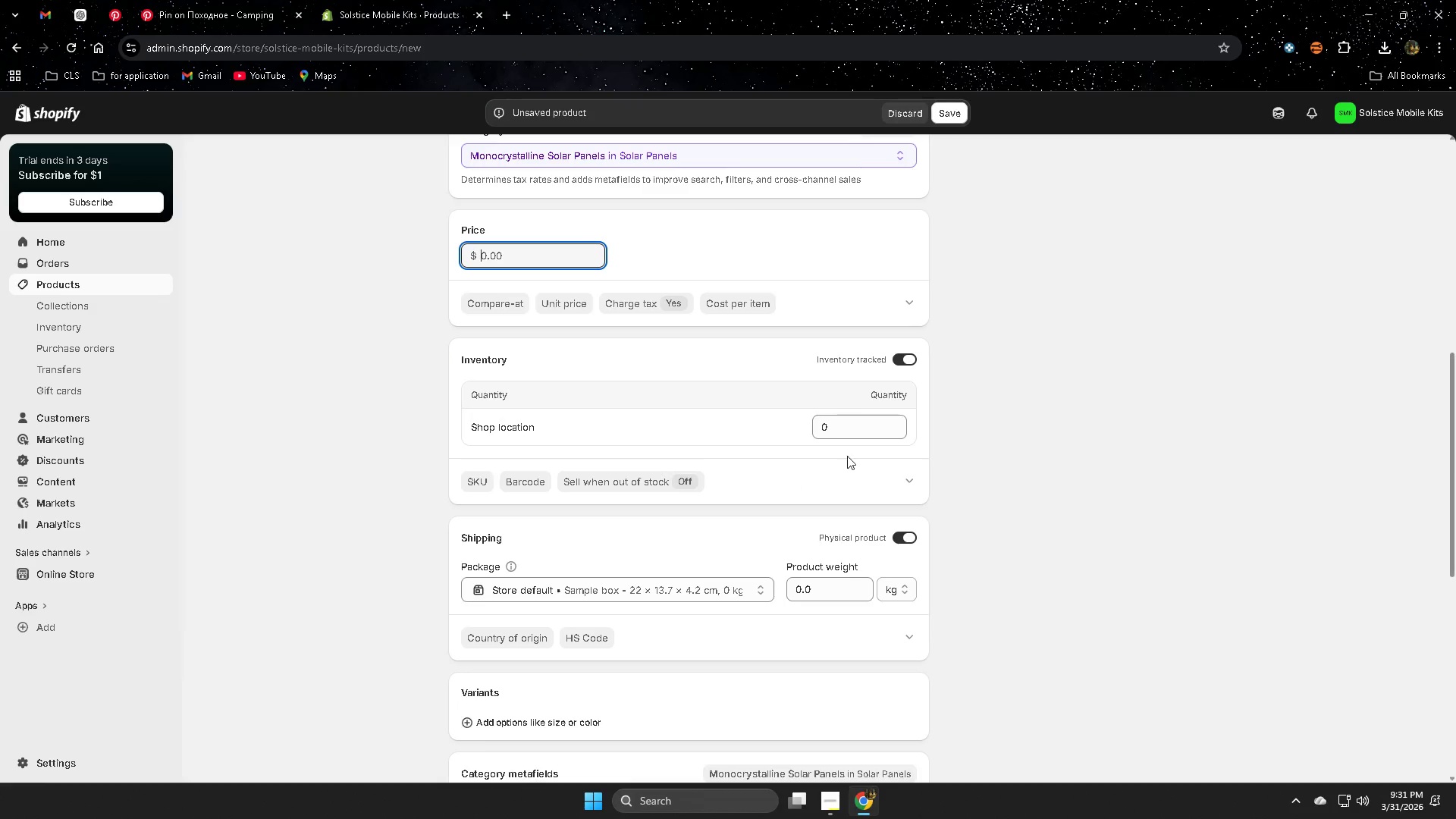 
left_click([855, 420])